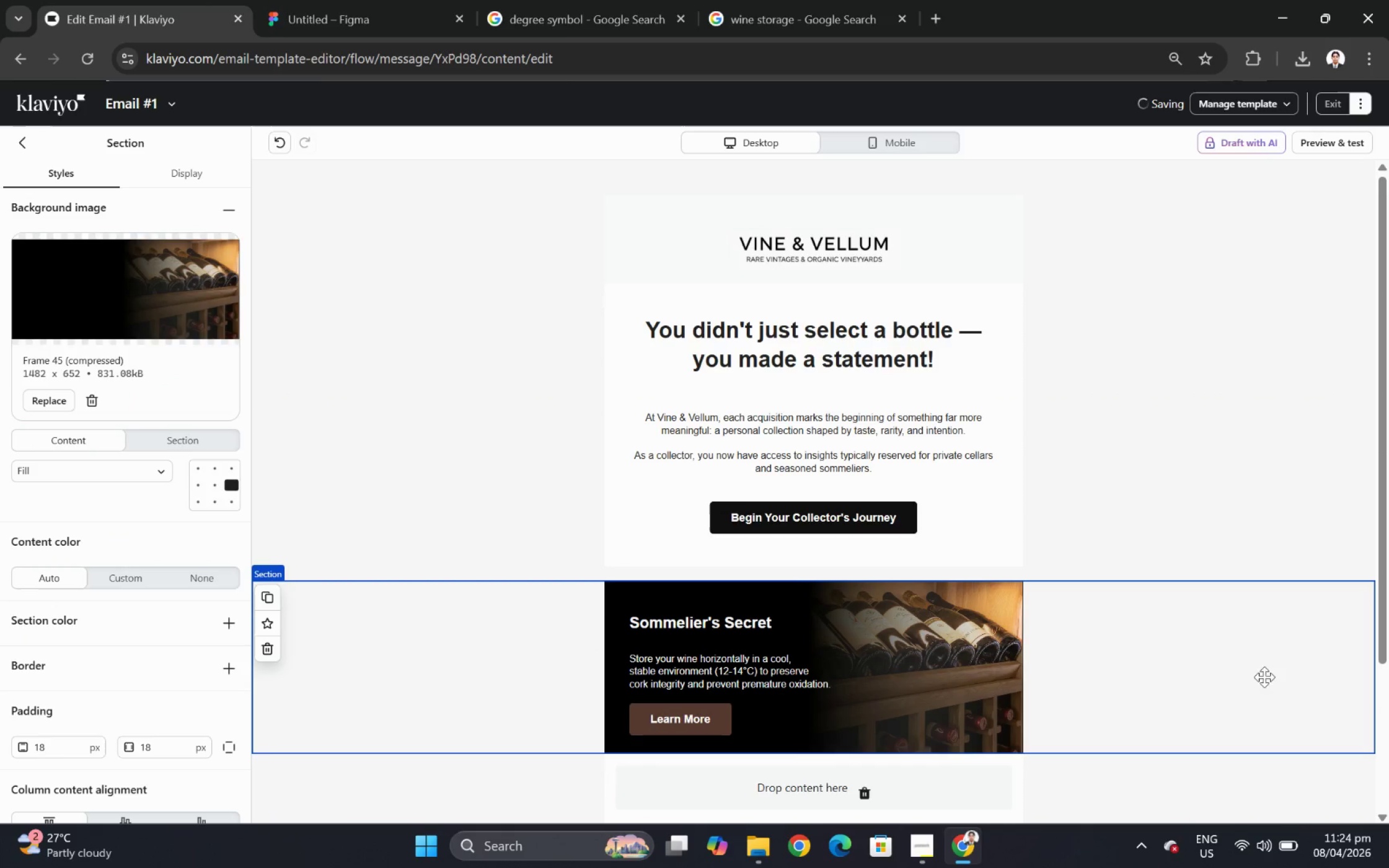 
left_click([1144, 696])
 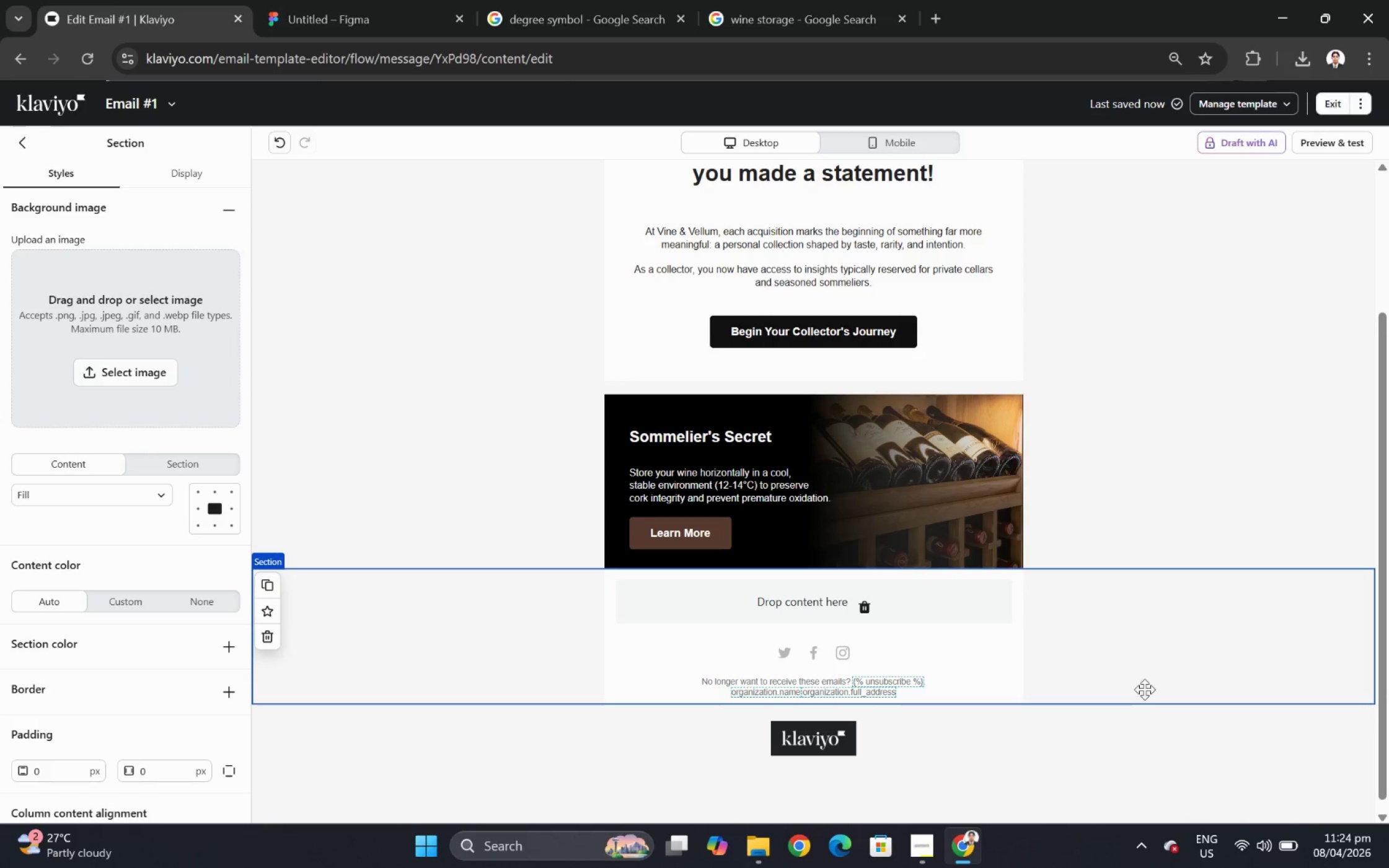 
scroll: coordinate [1257, 664], scroll_direction: down, amount: 2.0
 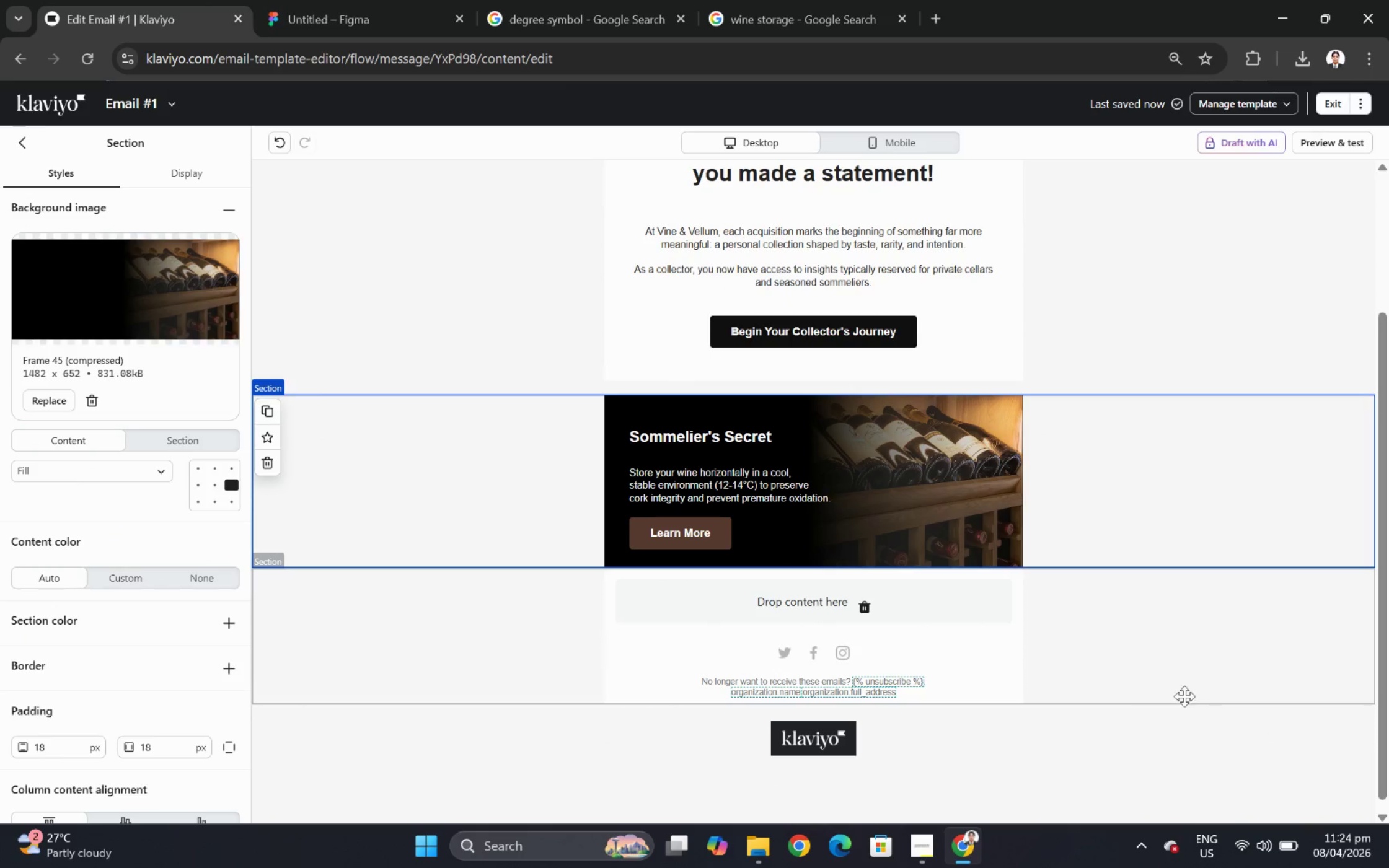 
scroll: coordinate [1144, 686], scroll_direction: up, amount: 3.0
 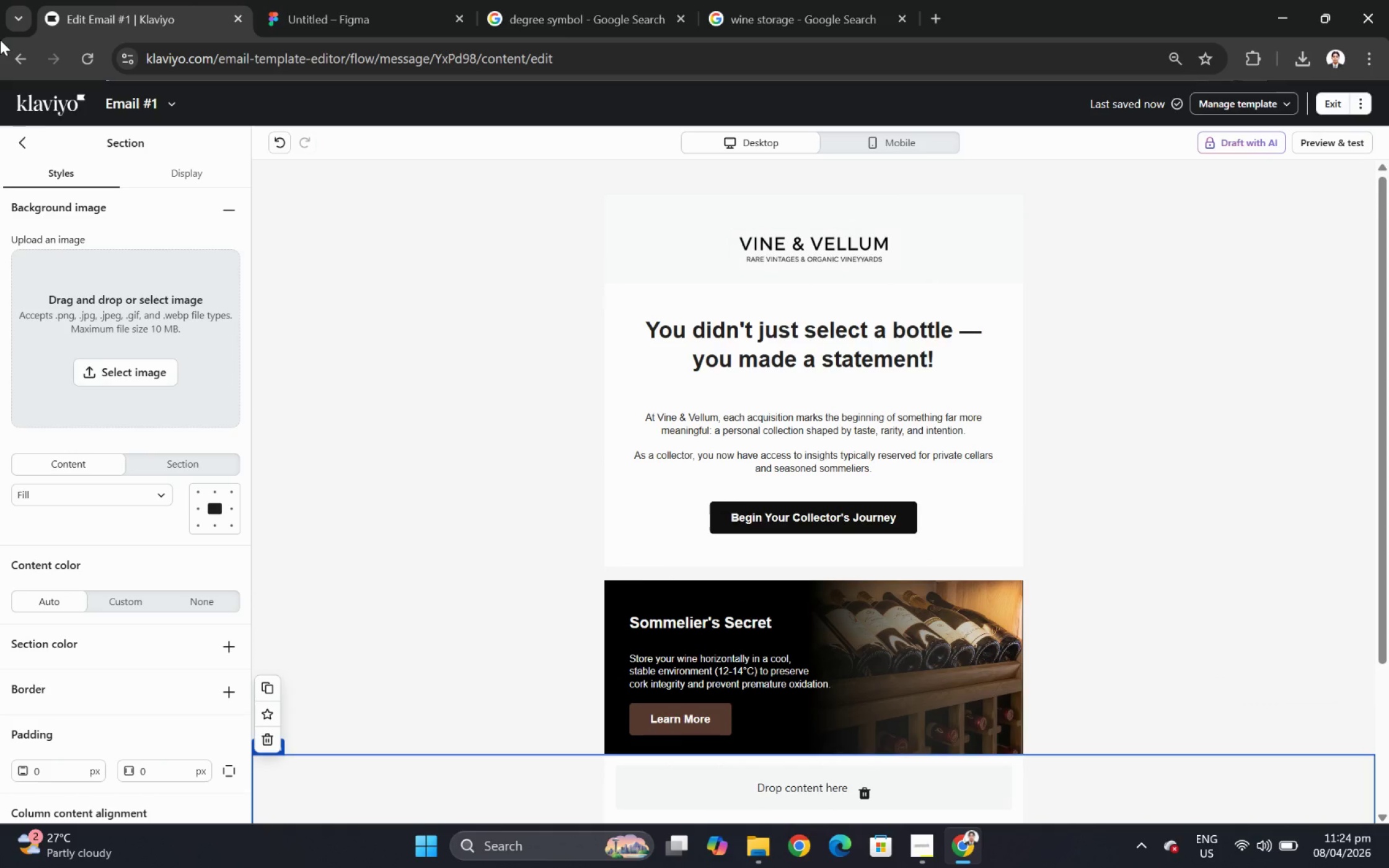 
scroll: coordinate [1105, 501], scroll_direction: down, amount: 3.0
 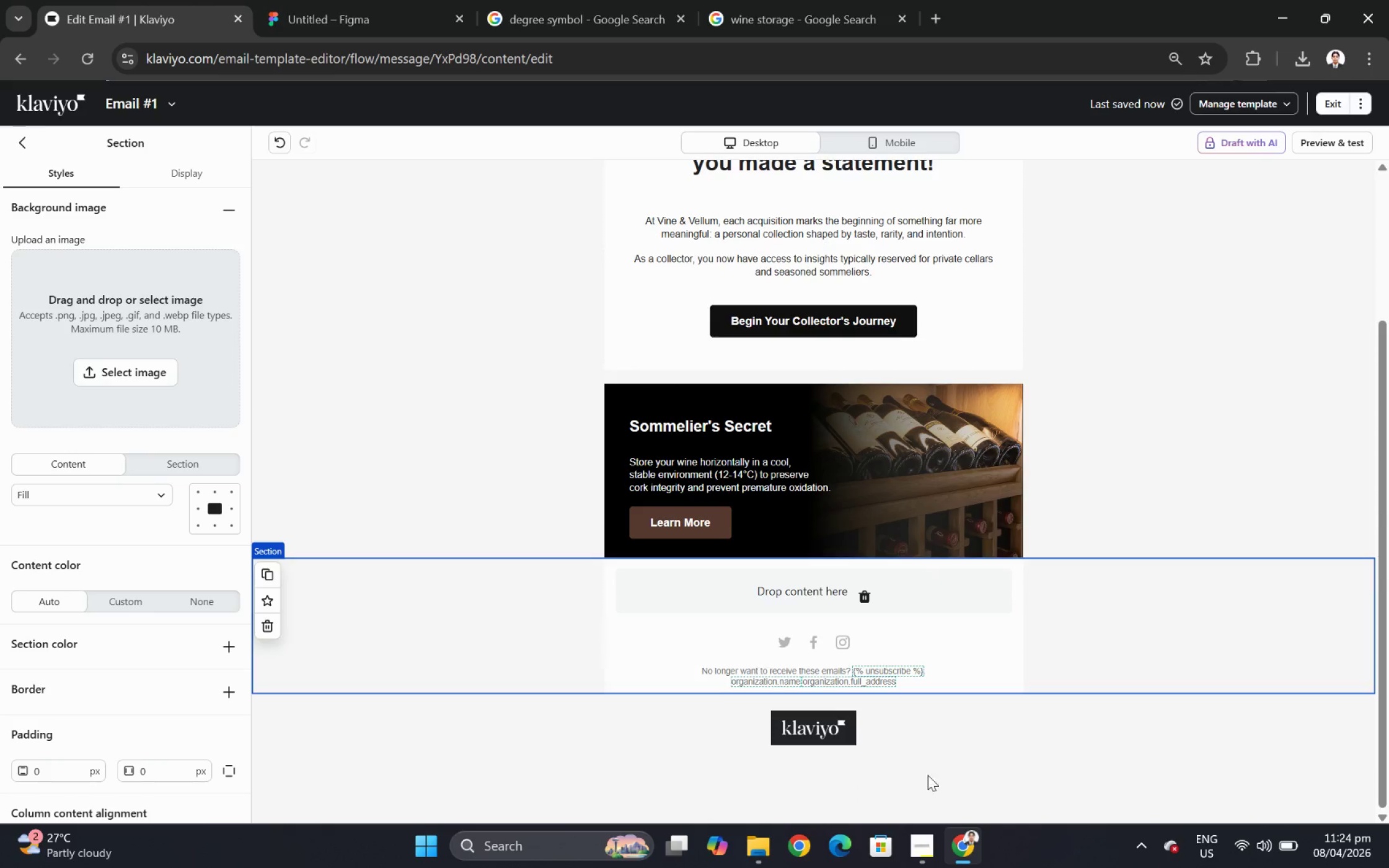 
left_click([915, 842])